 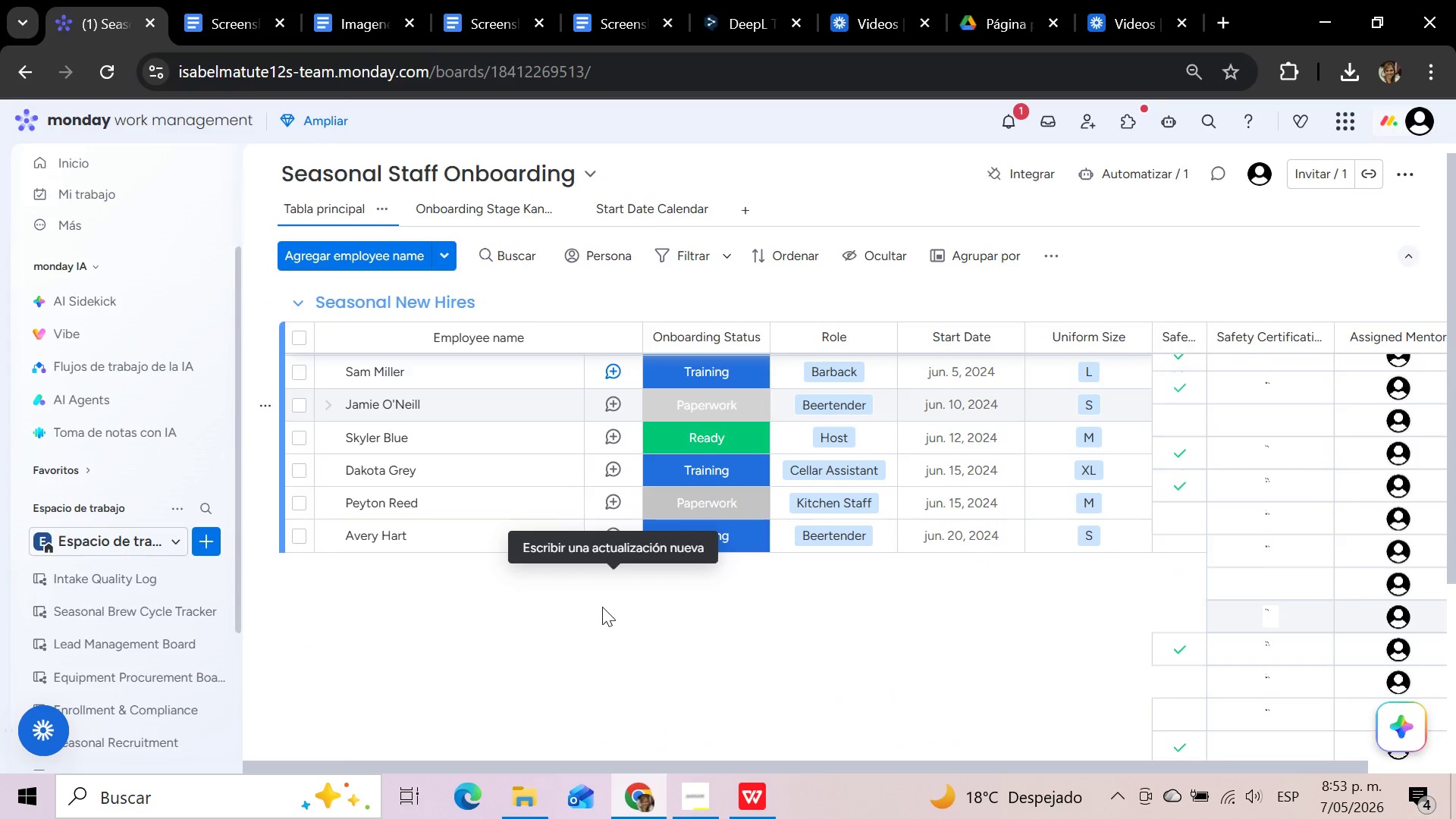 
scroll: coordinate [602, 607], scroll_direction: up, amount: 1.0
 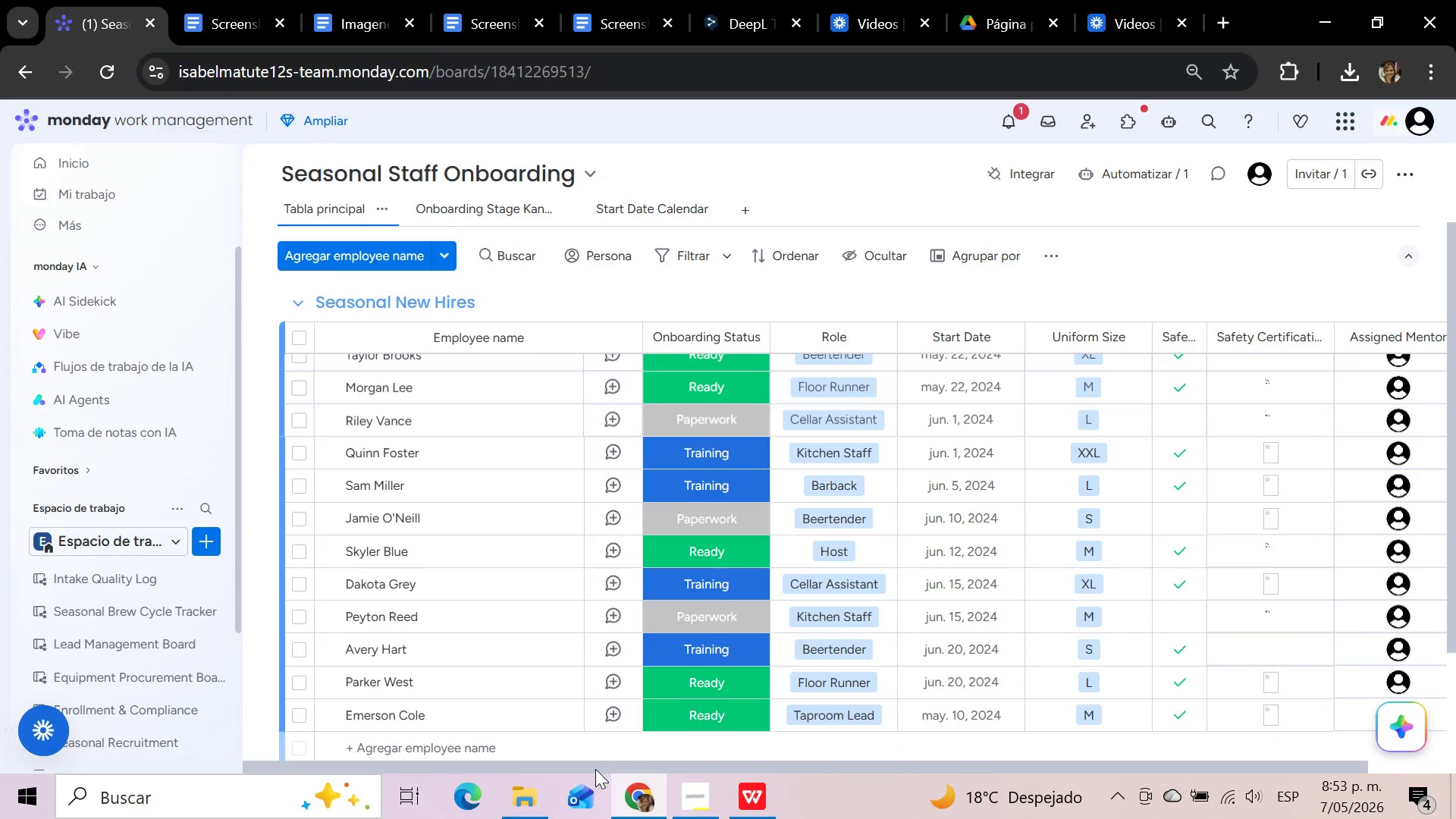 
left_click_drag(start_coordinate=[598, 769], to_coordinate=[1094, 761])
 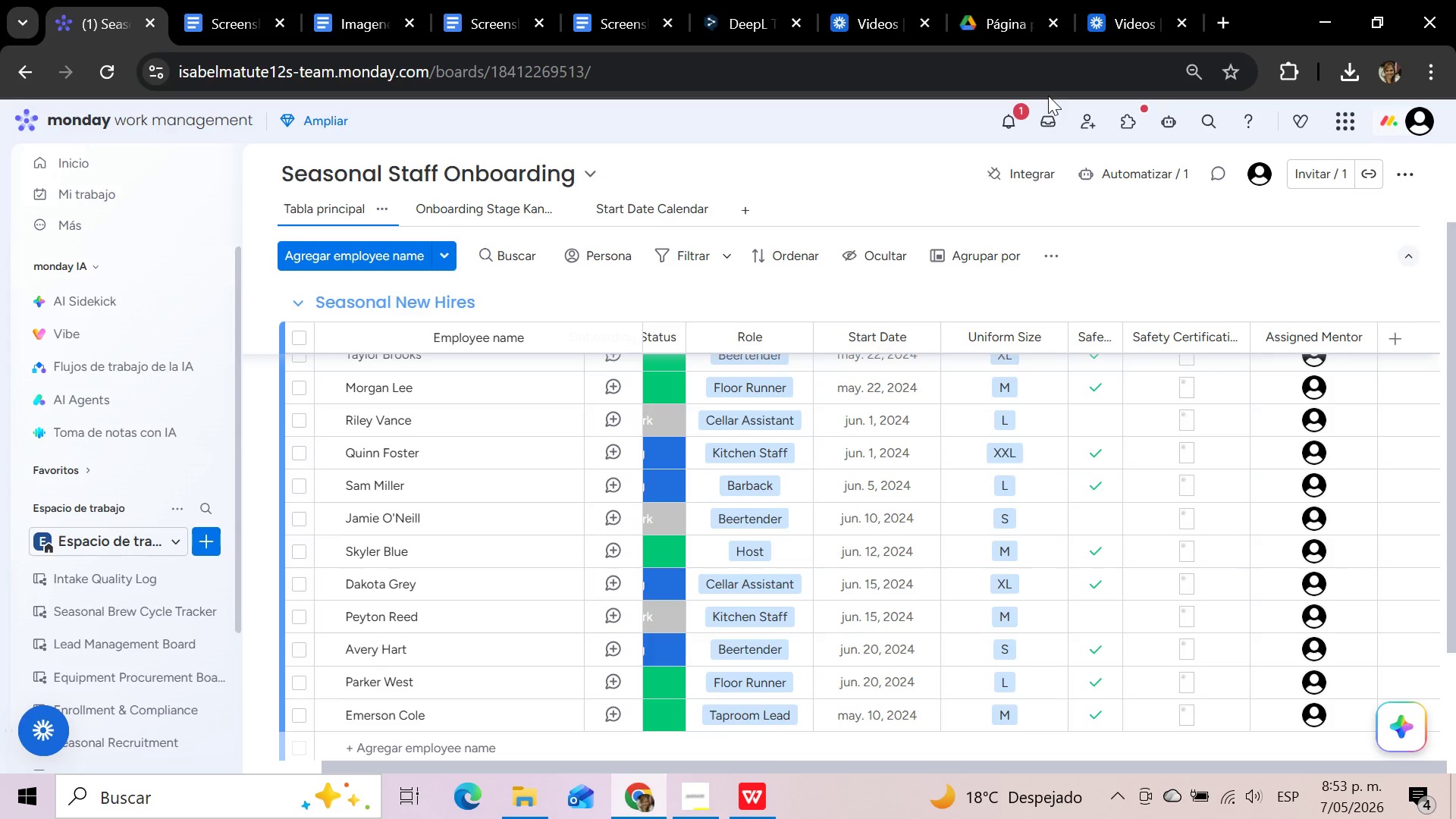 
wait(28.8)
 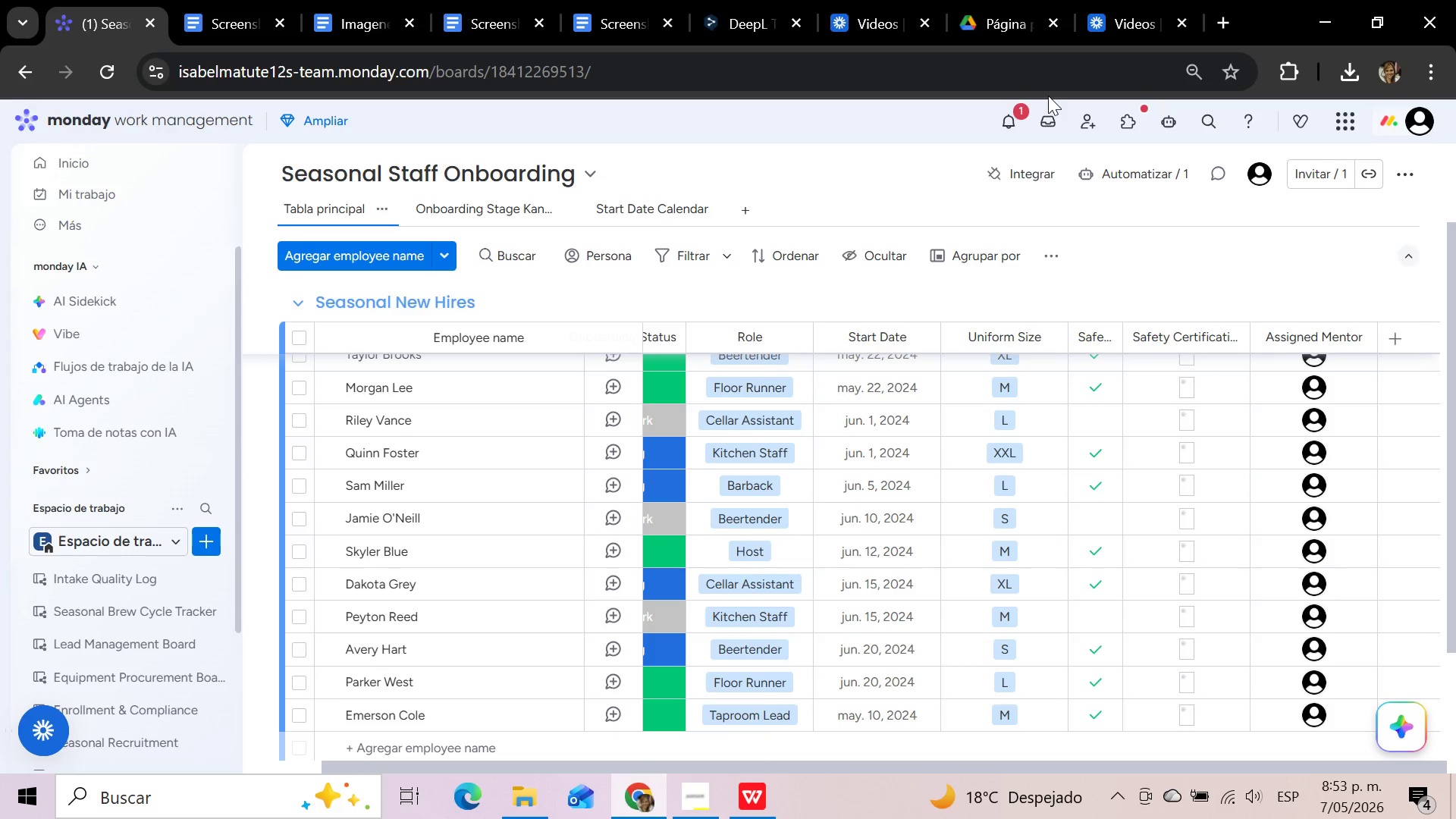 
left_click([700, 791])